 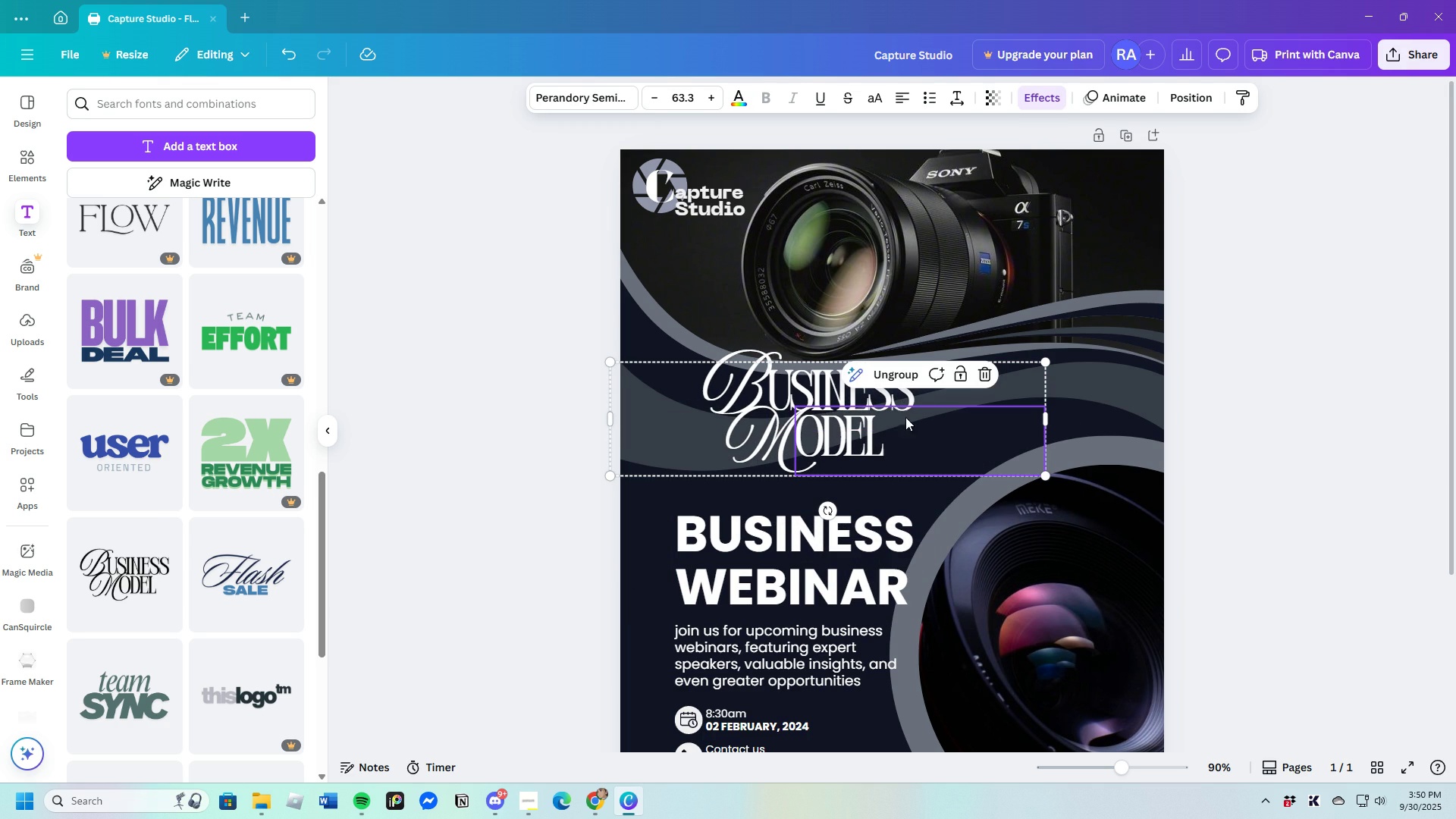 
left_click([984, 374])
 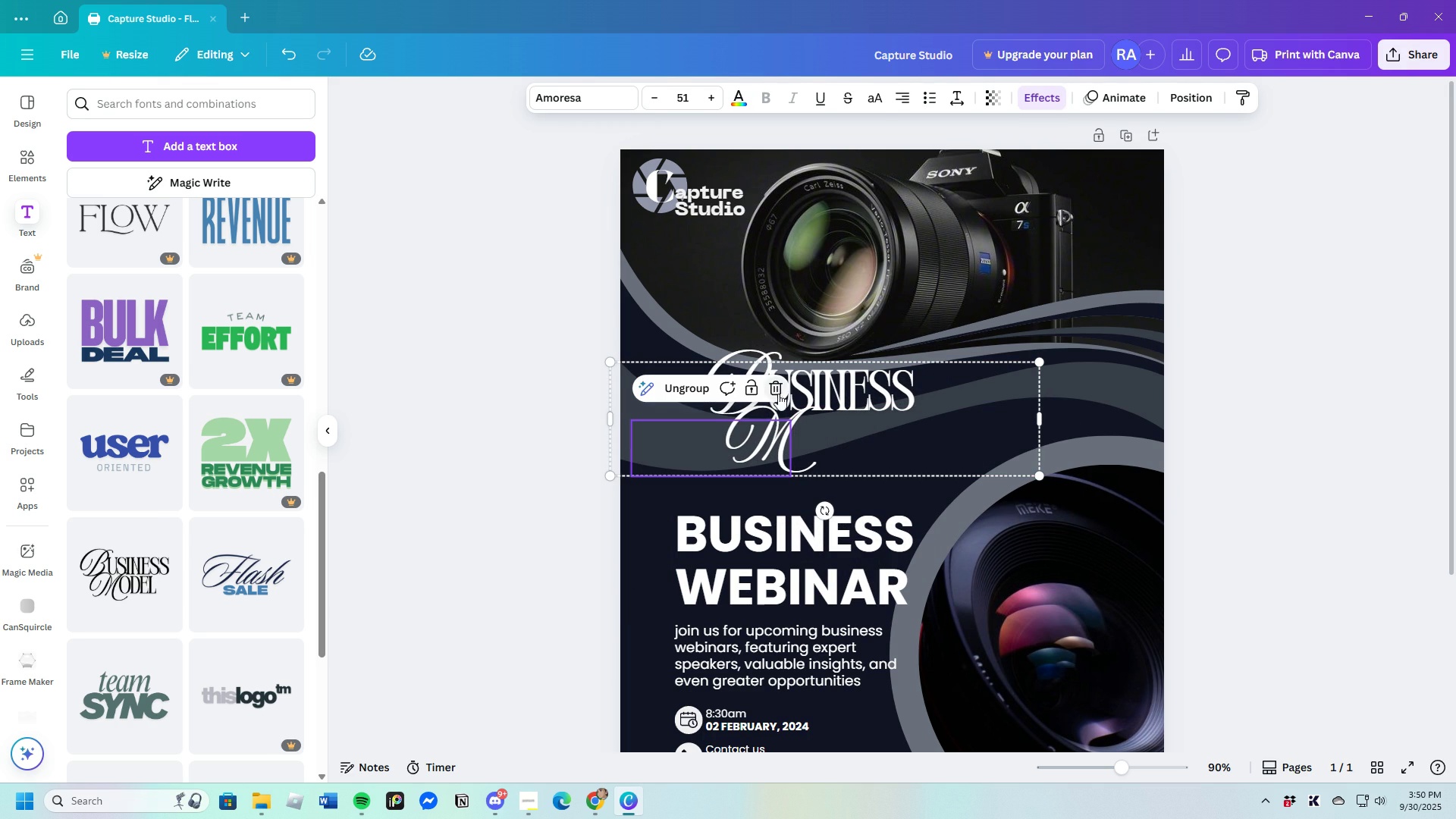 
left_click([776, 388])
 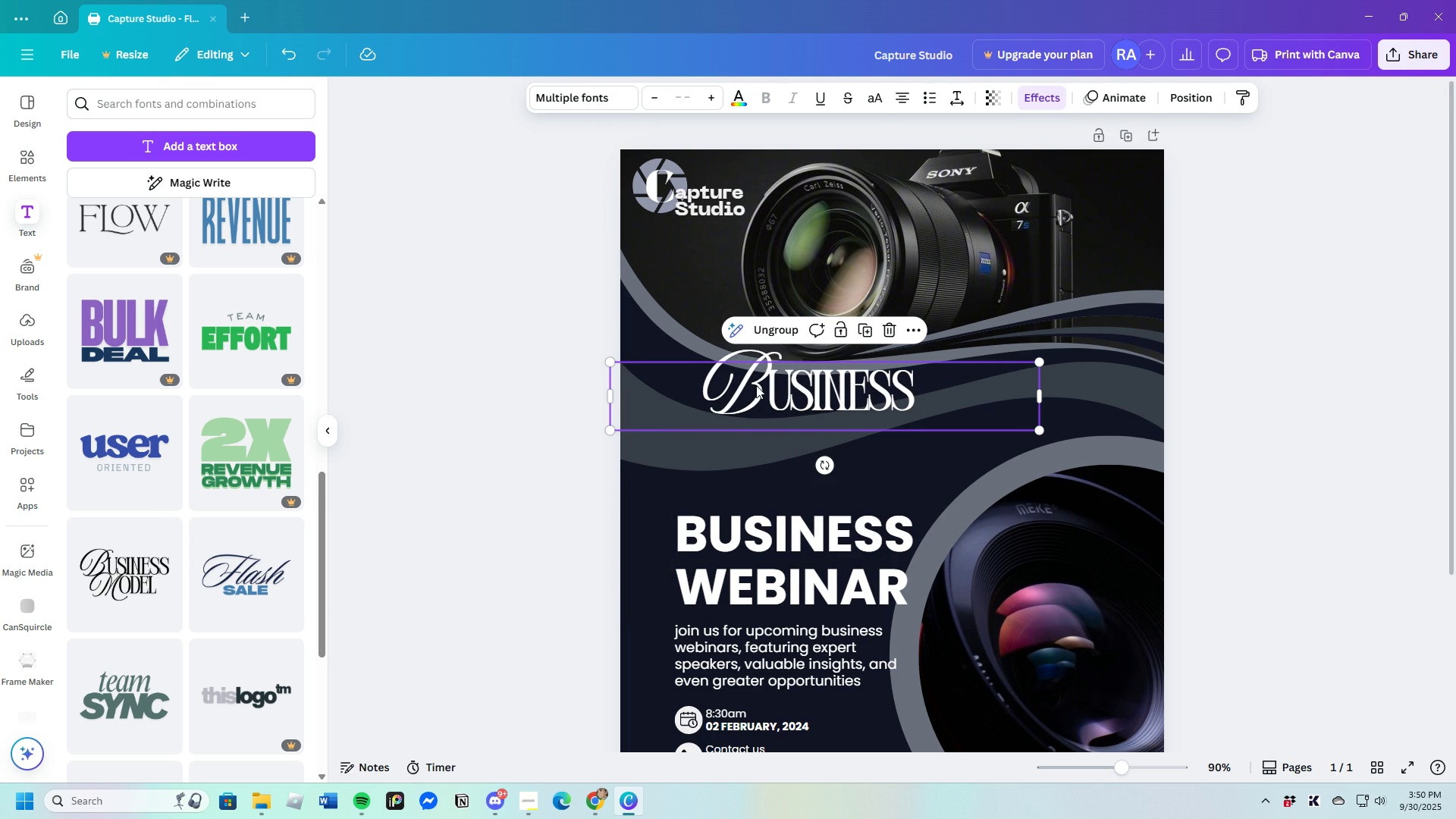 
left_click([756, 385])
 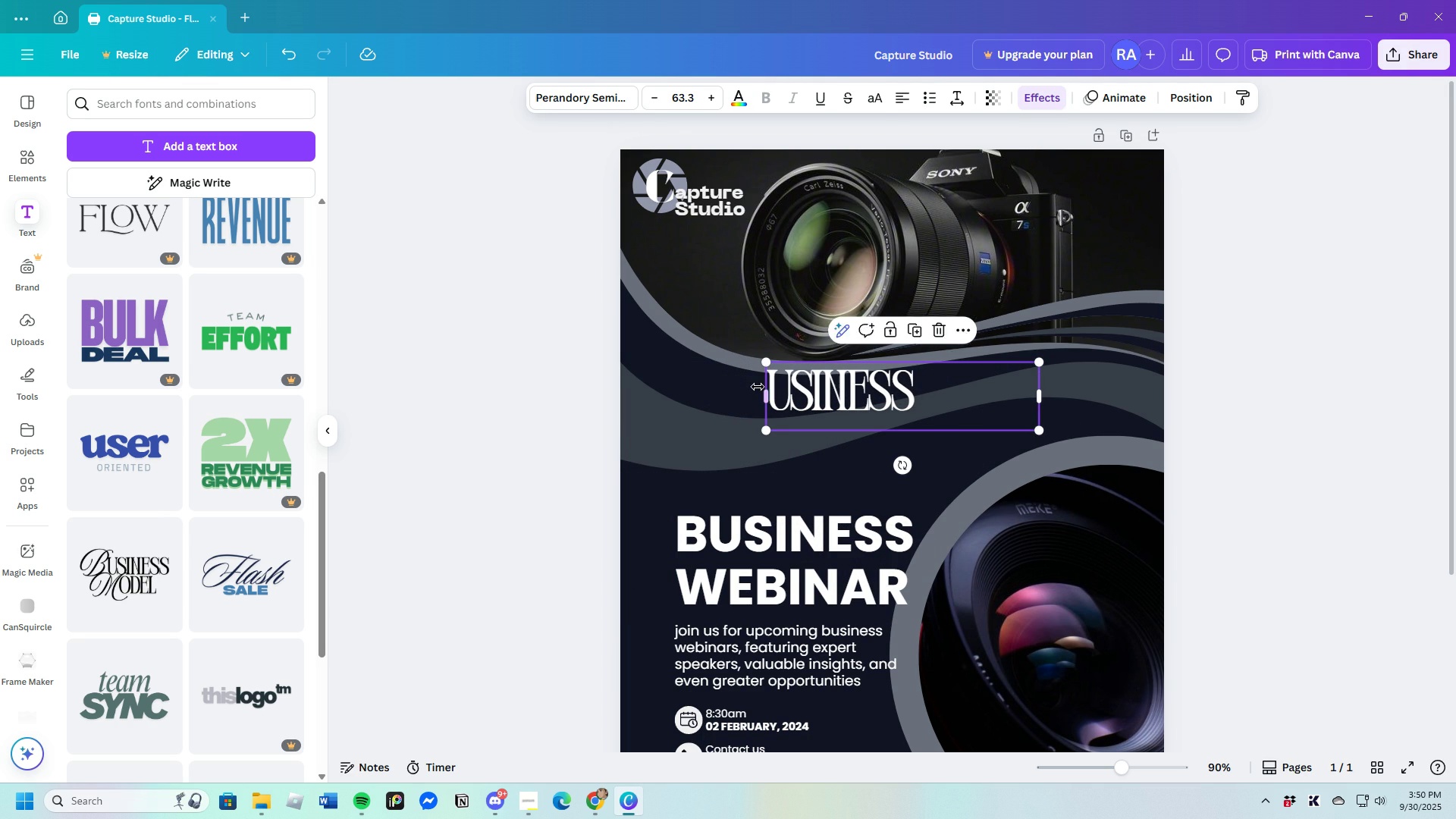 
key(Backspace)